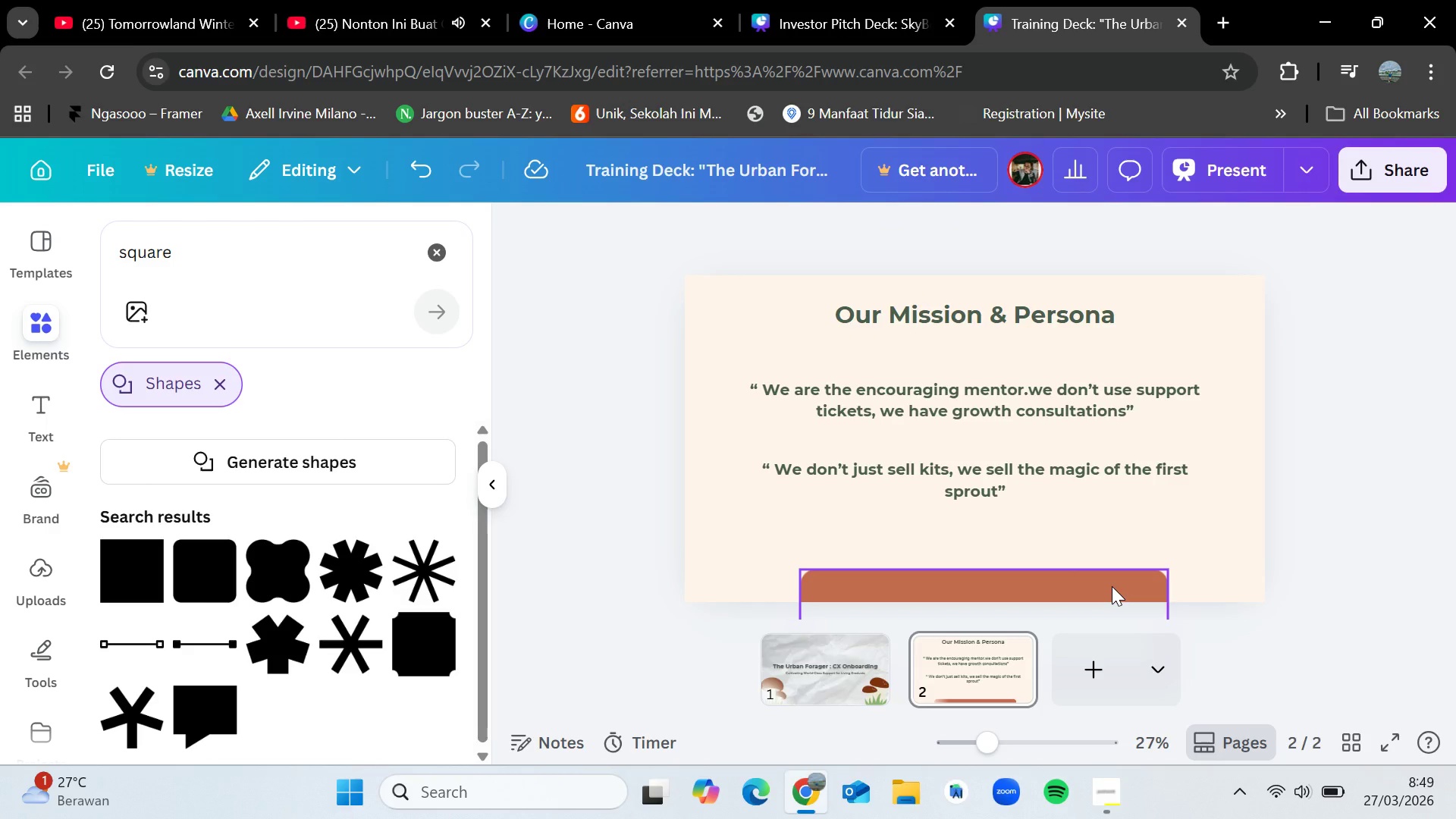 
wait(6.34)
 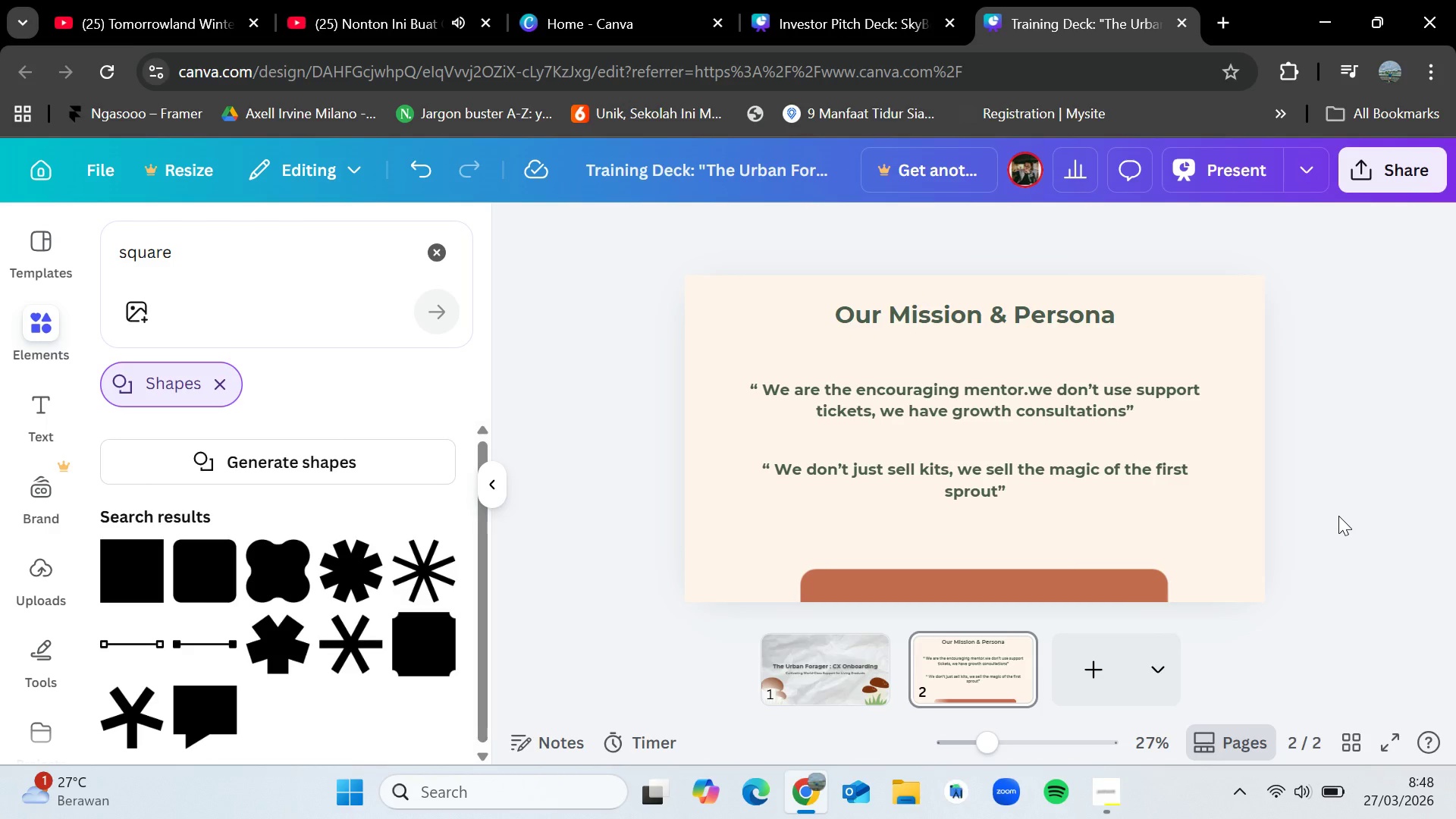 
left_click([998, 477])
 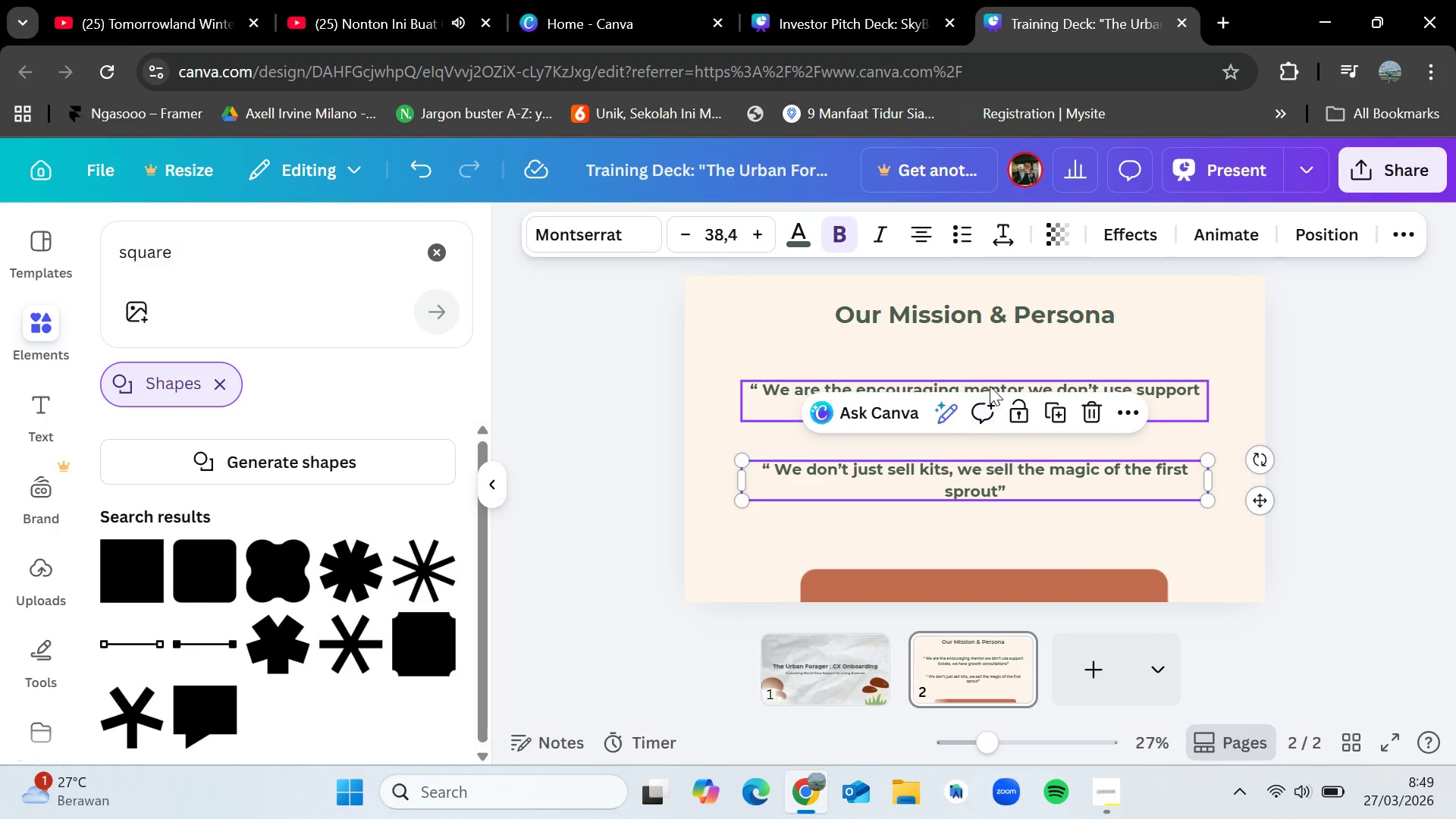 
left_click([990, 385])
 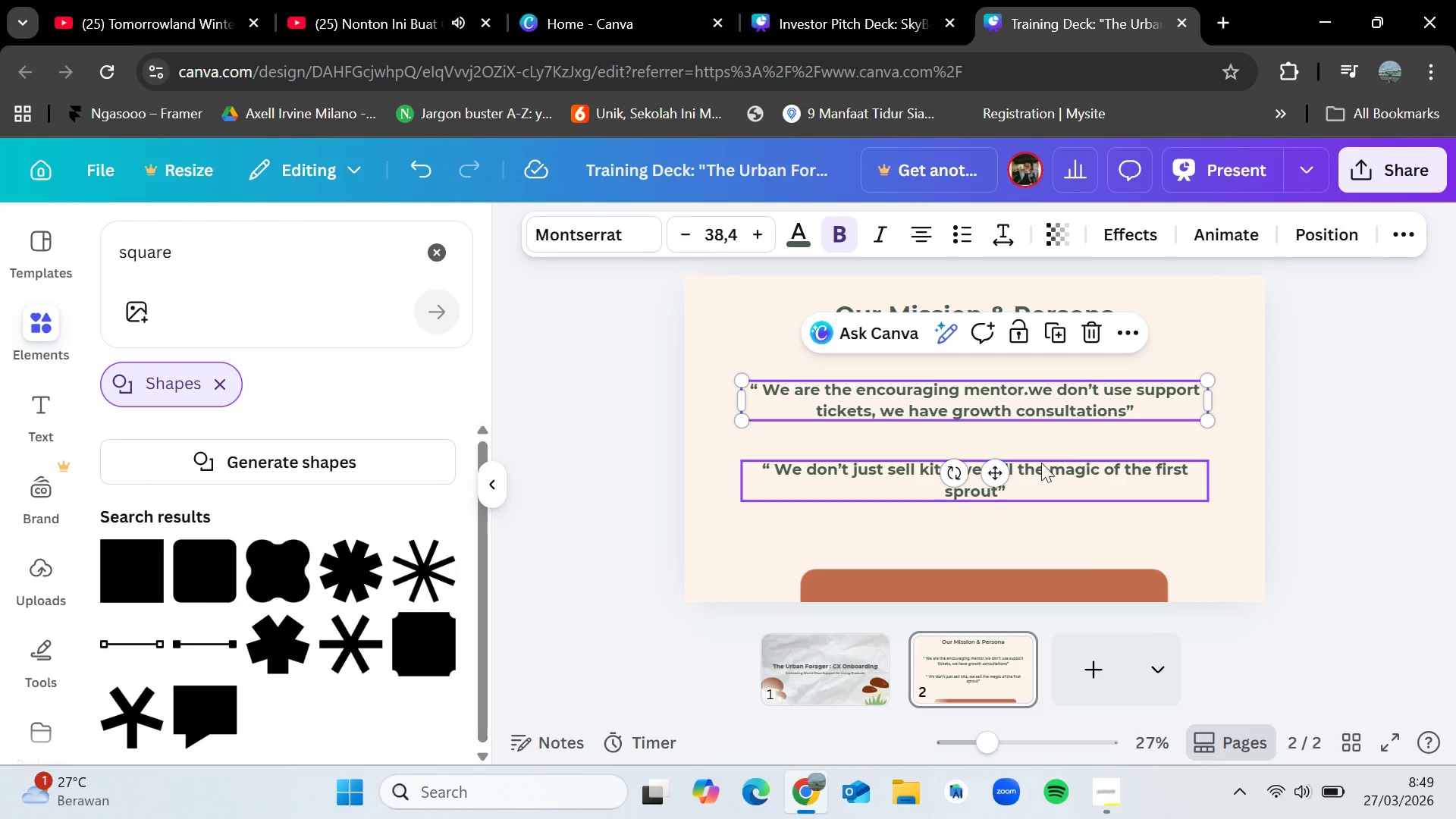 
left_click([1041, 463])
 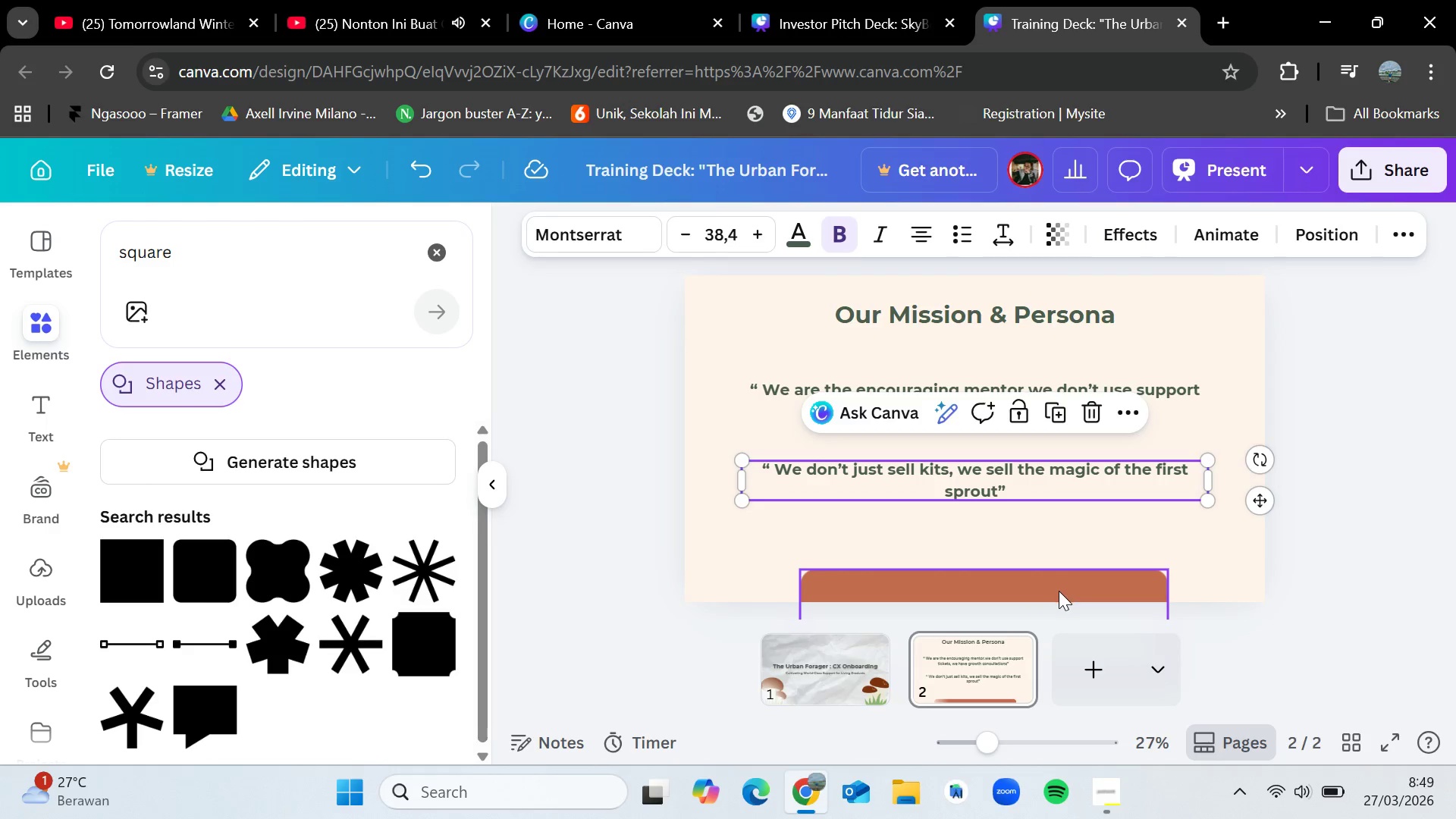 
left_click([1059, 591])
 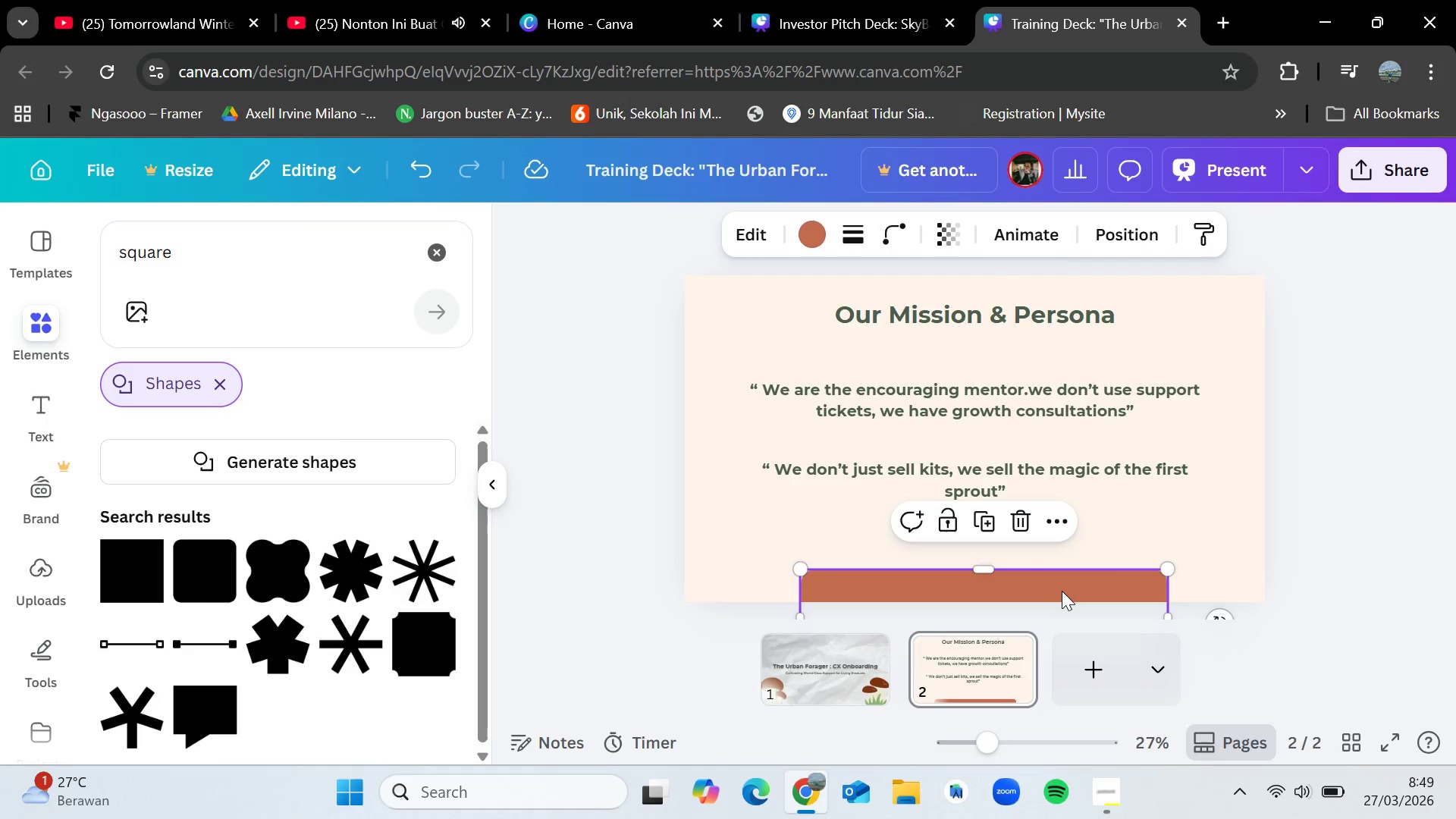 
key(Control+C)
 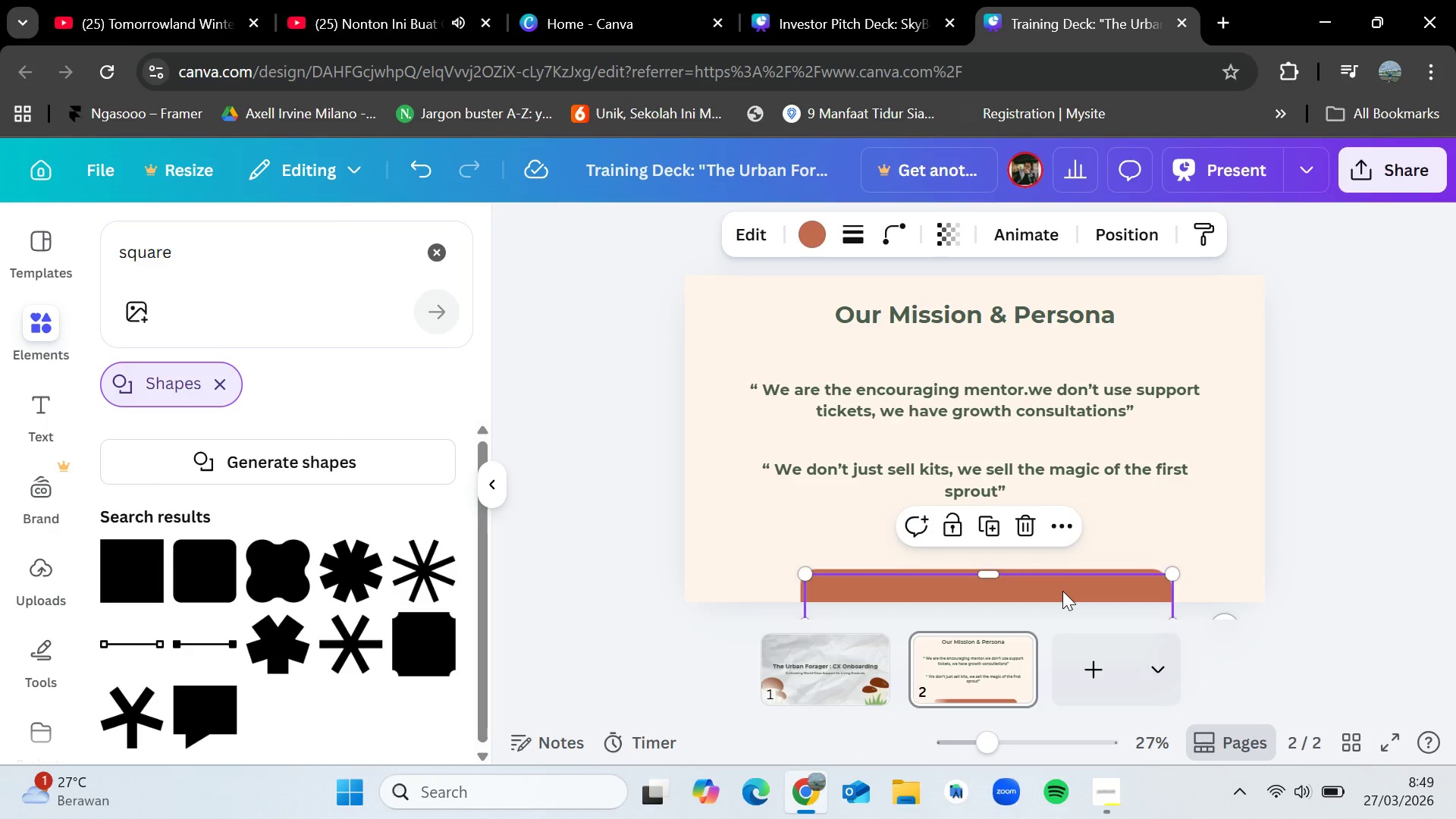 
key(Control+V)
 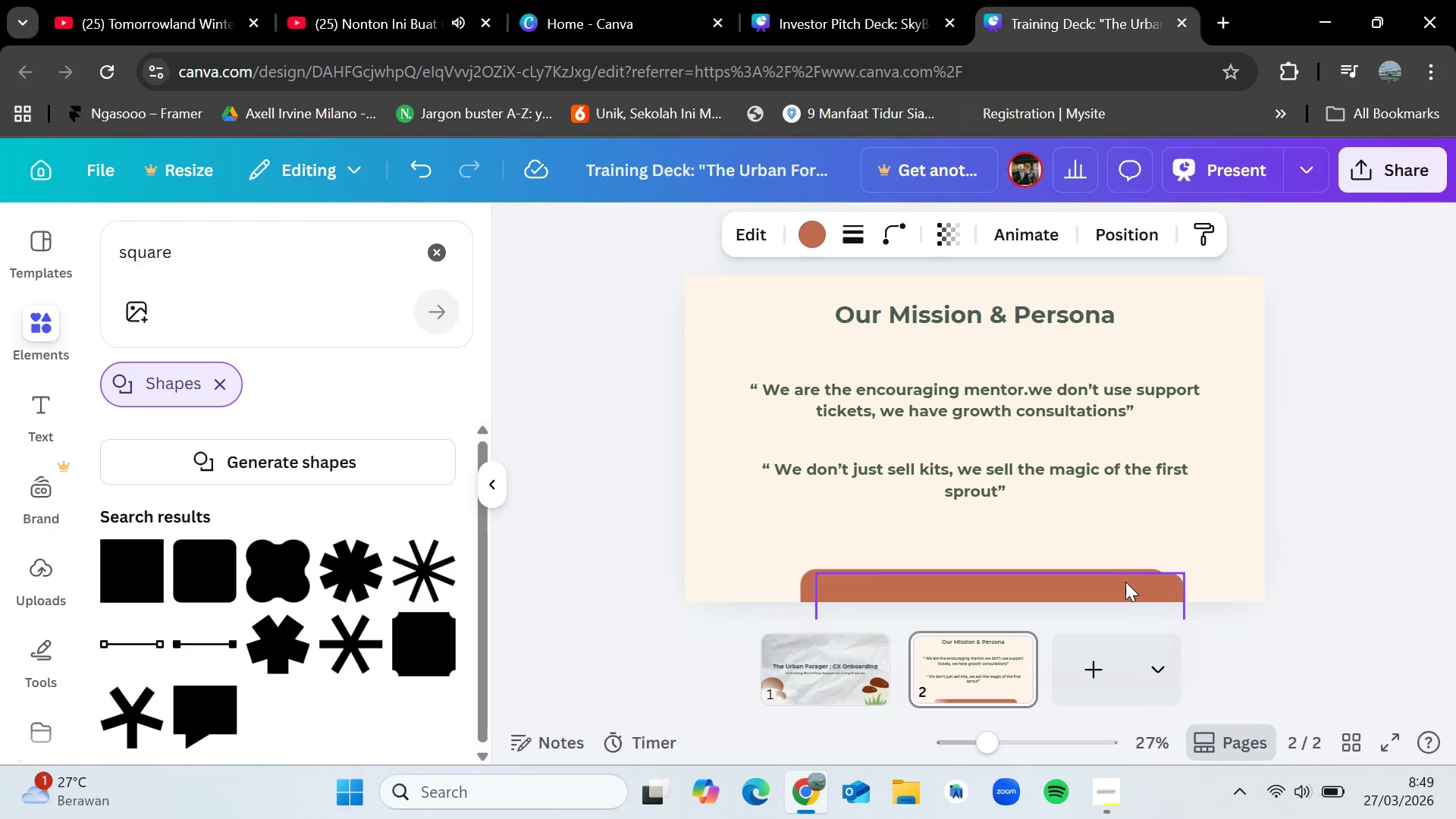 
left_click_drag(start_coordinate=[1062, 591], to_coordinate=[1455, 530])
 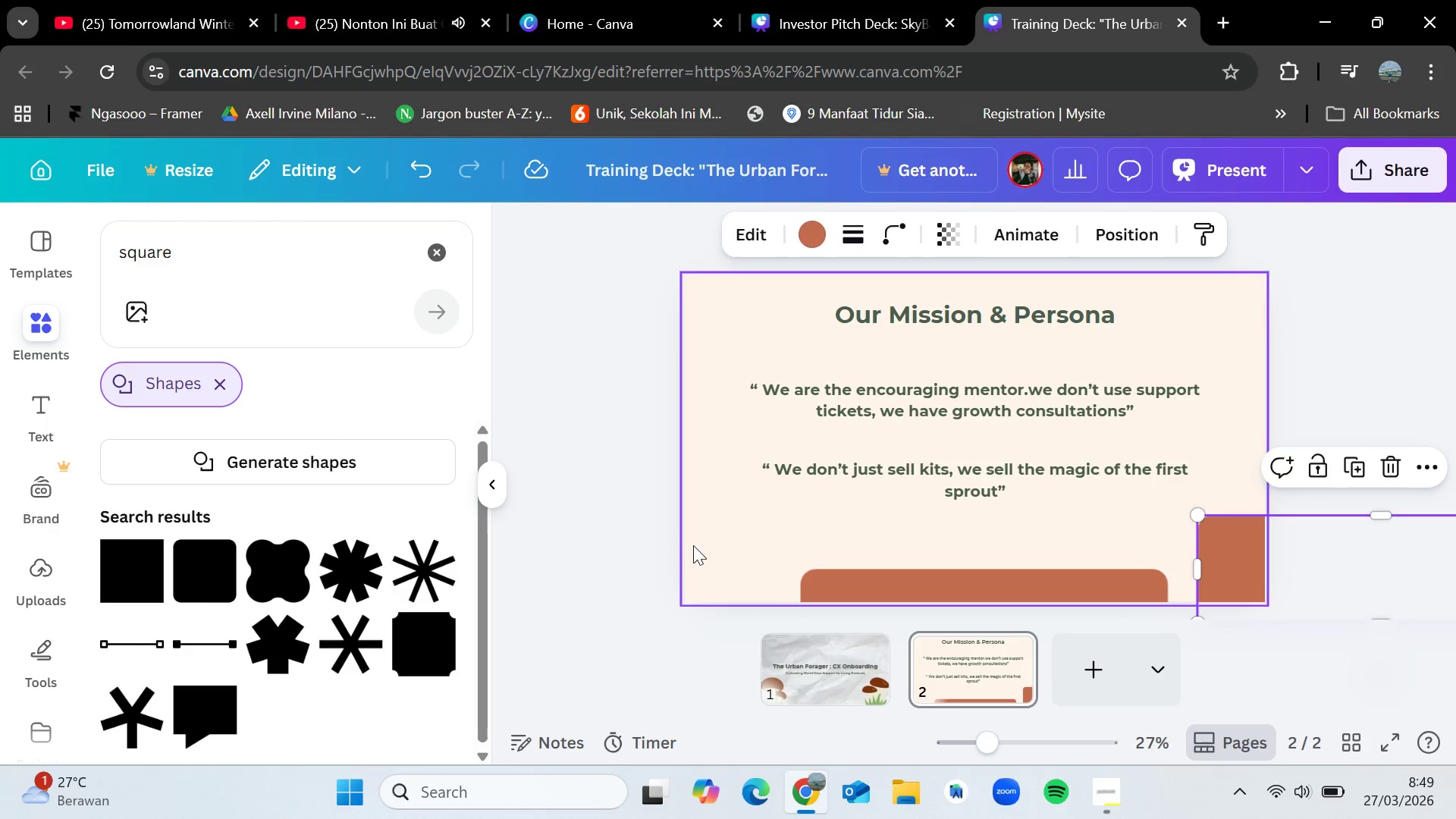 
left_click([571, 532])
 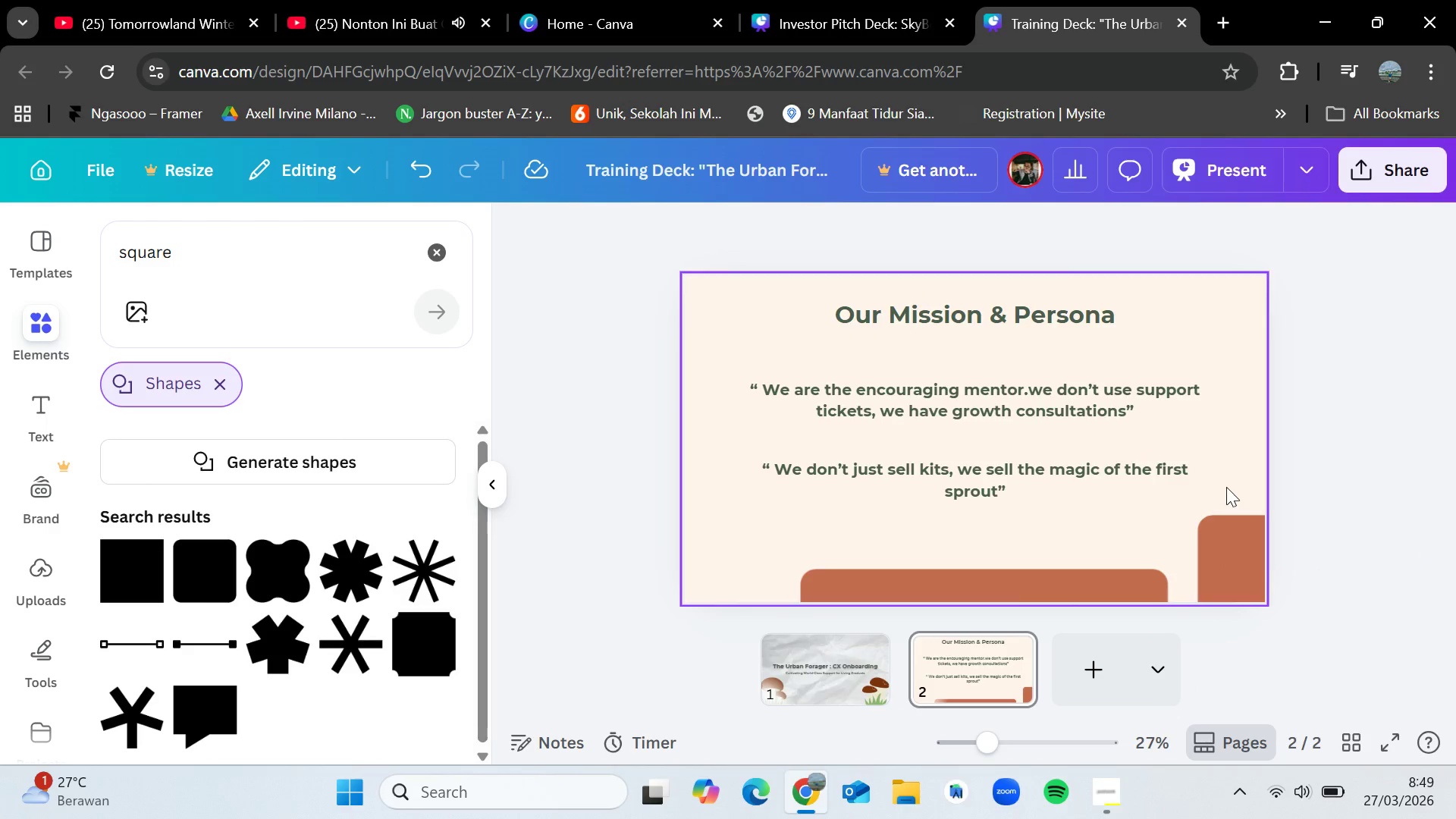 
left_click_drag(start_coordinate=[1223, 547], to_coordinate=[1238, 550])
 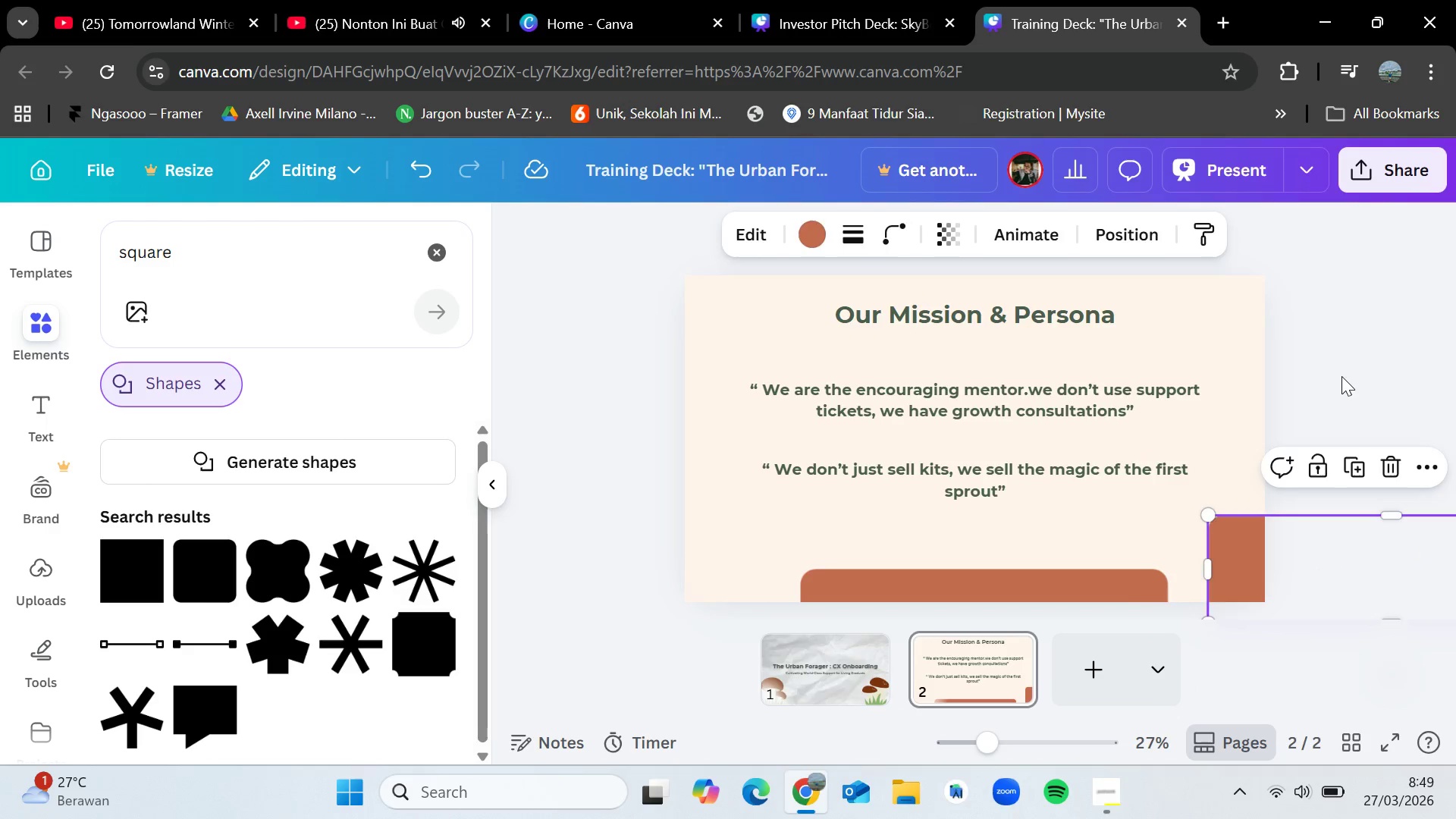 
left_click([1343, 375])
 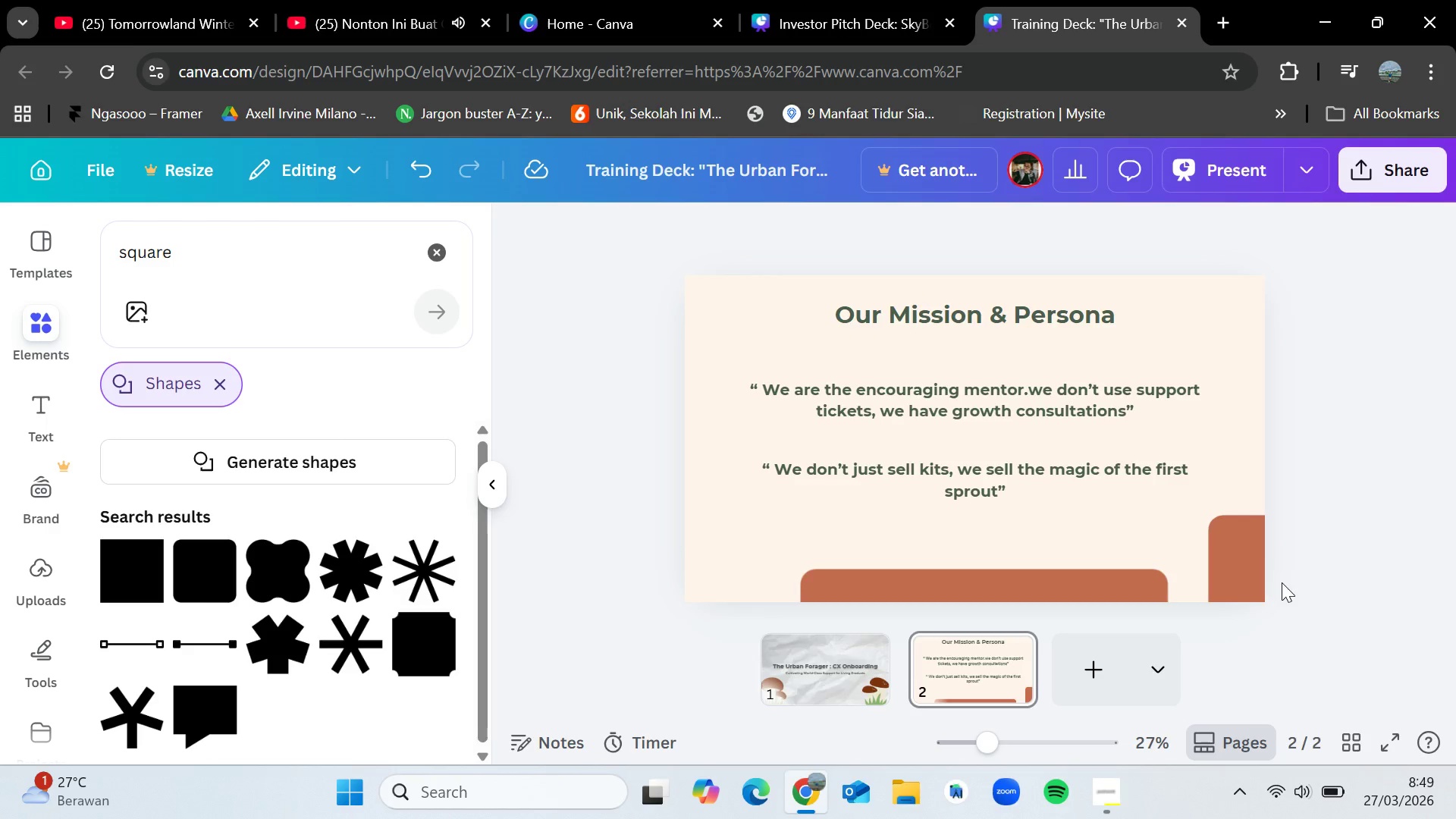 
left_click([1233, 560])
 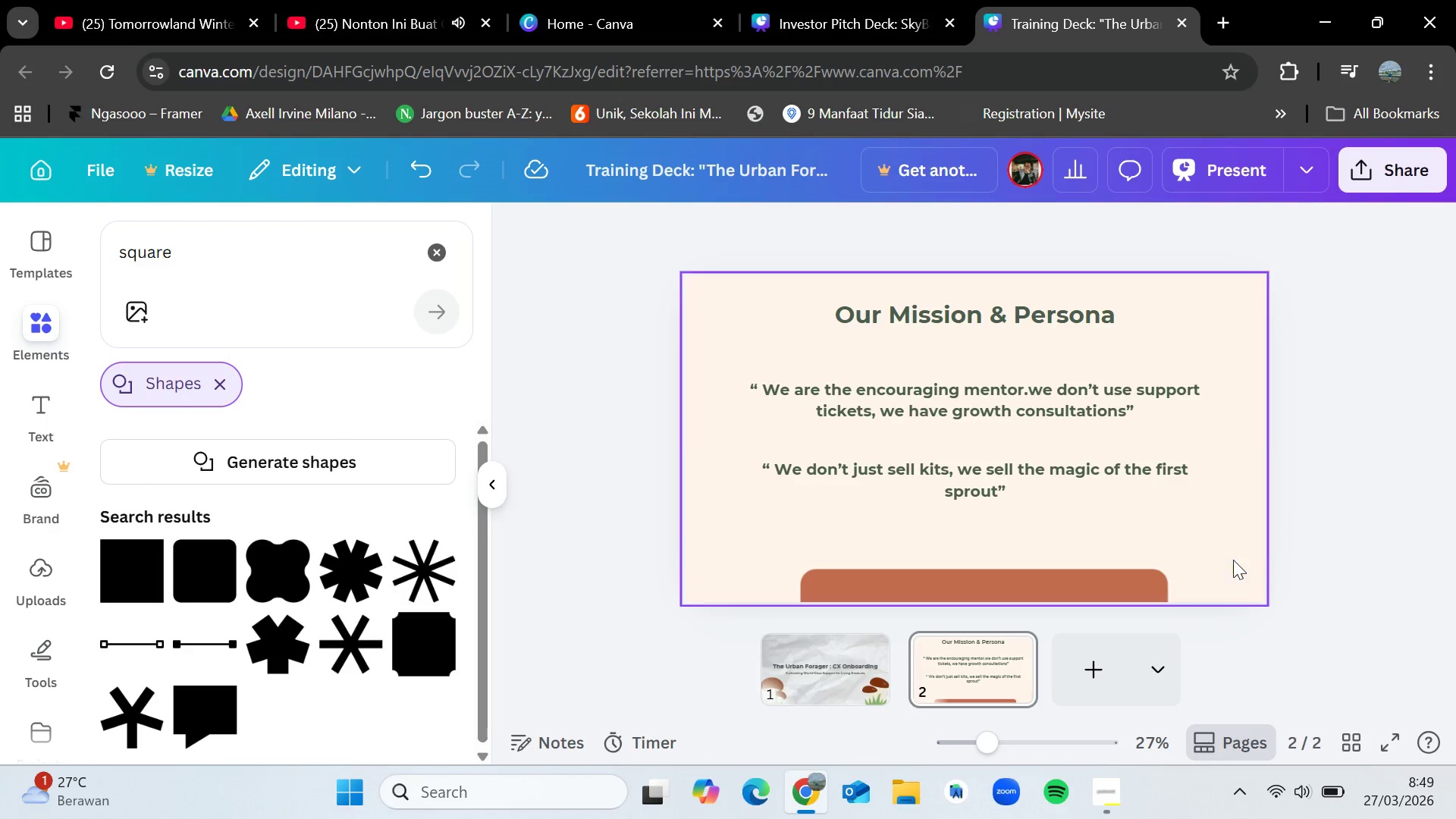 
key(Delete)
 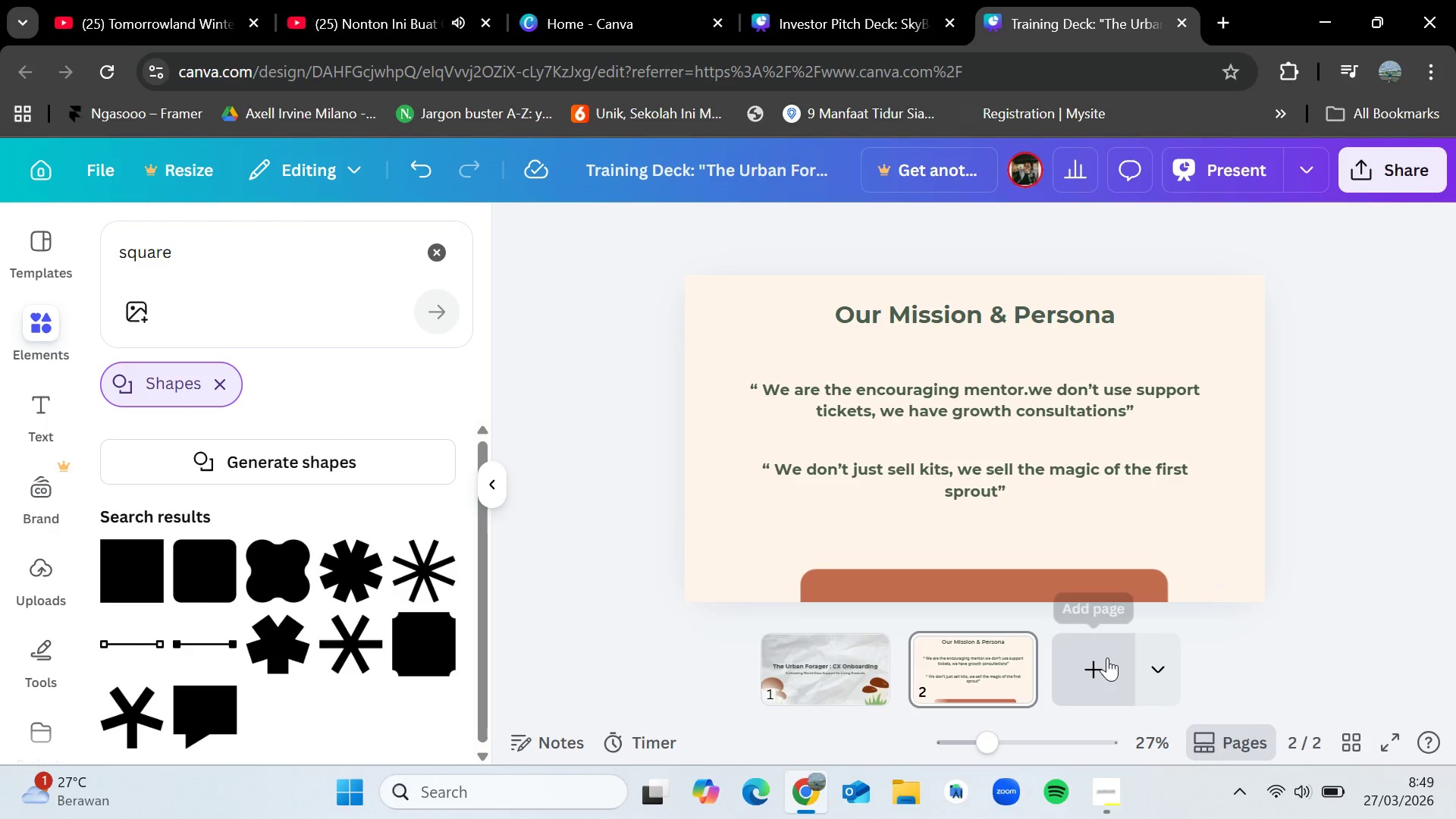 
left_click([1107, 657])
 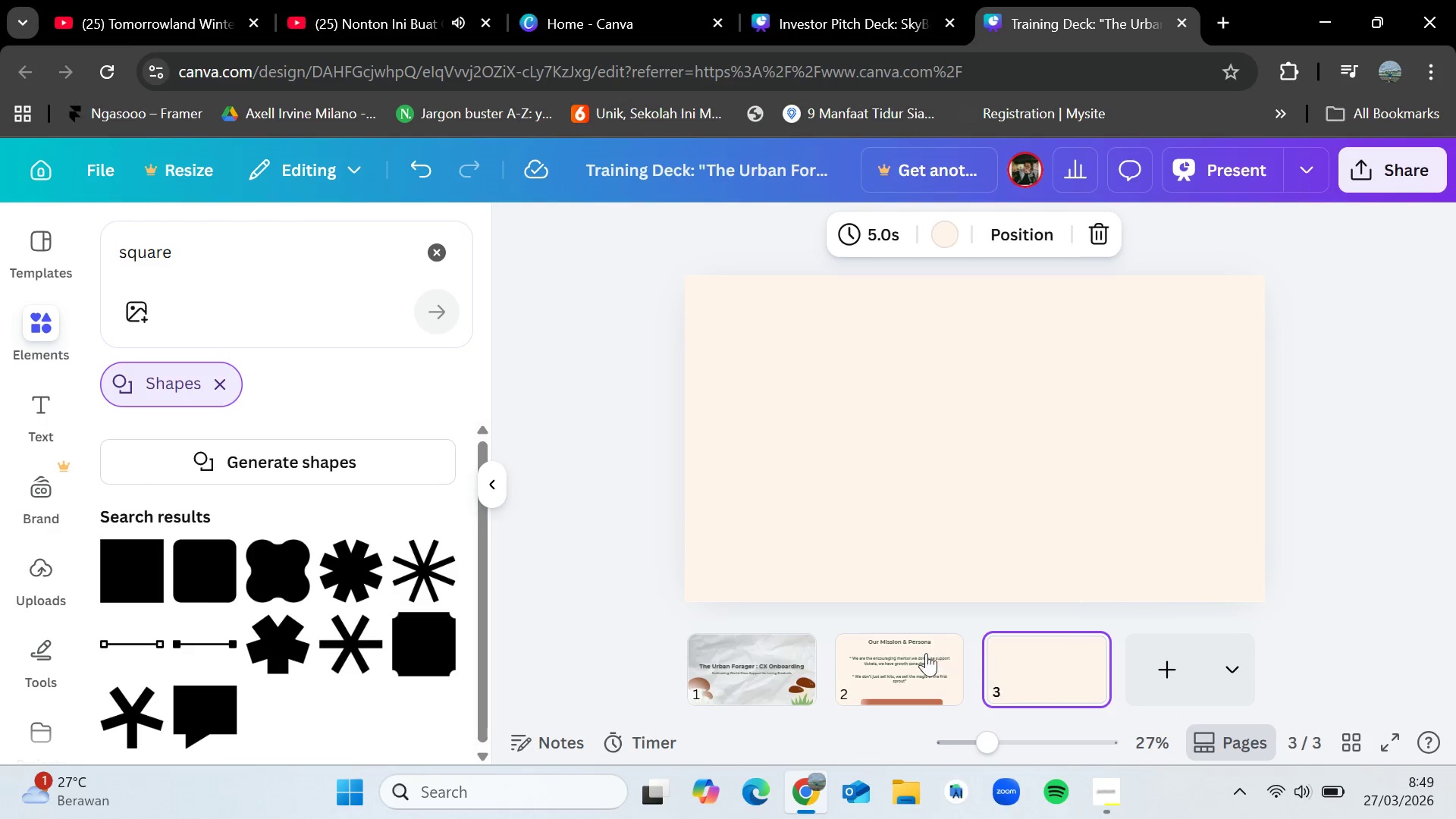 
left_click([926, 653])
 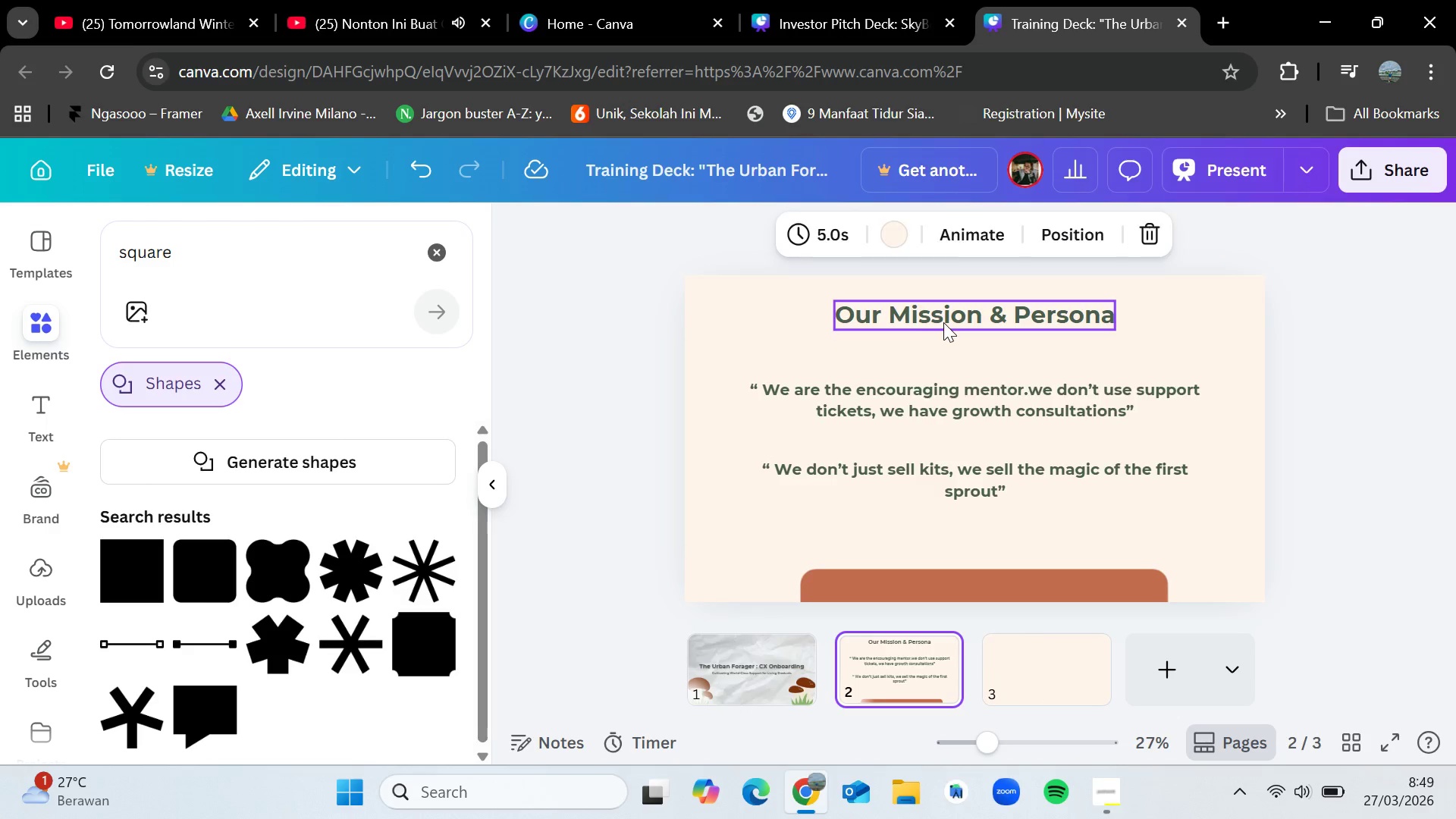 
left_click([943, 322])
 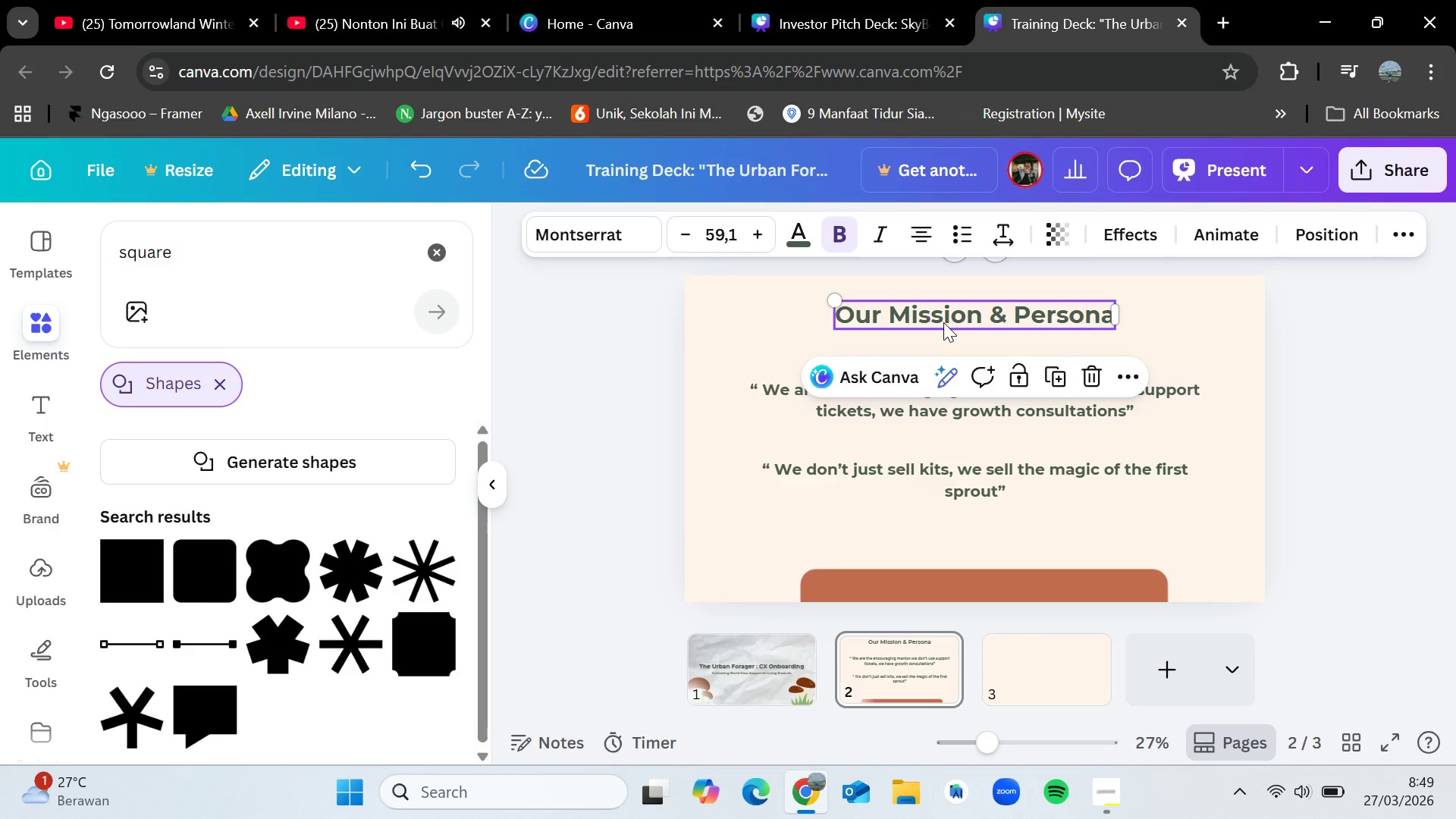 
key(Control+C)
 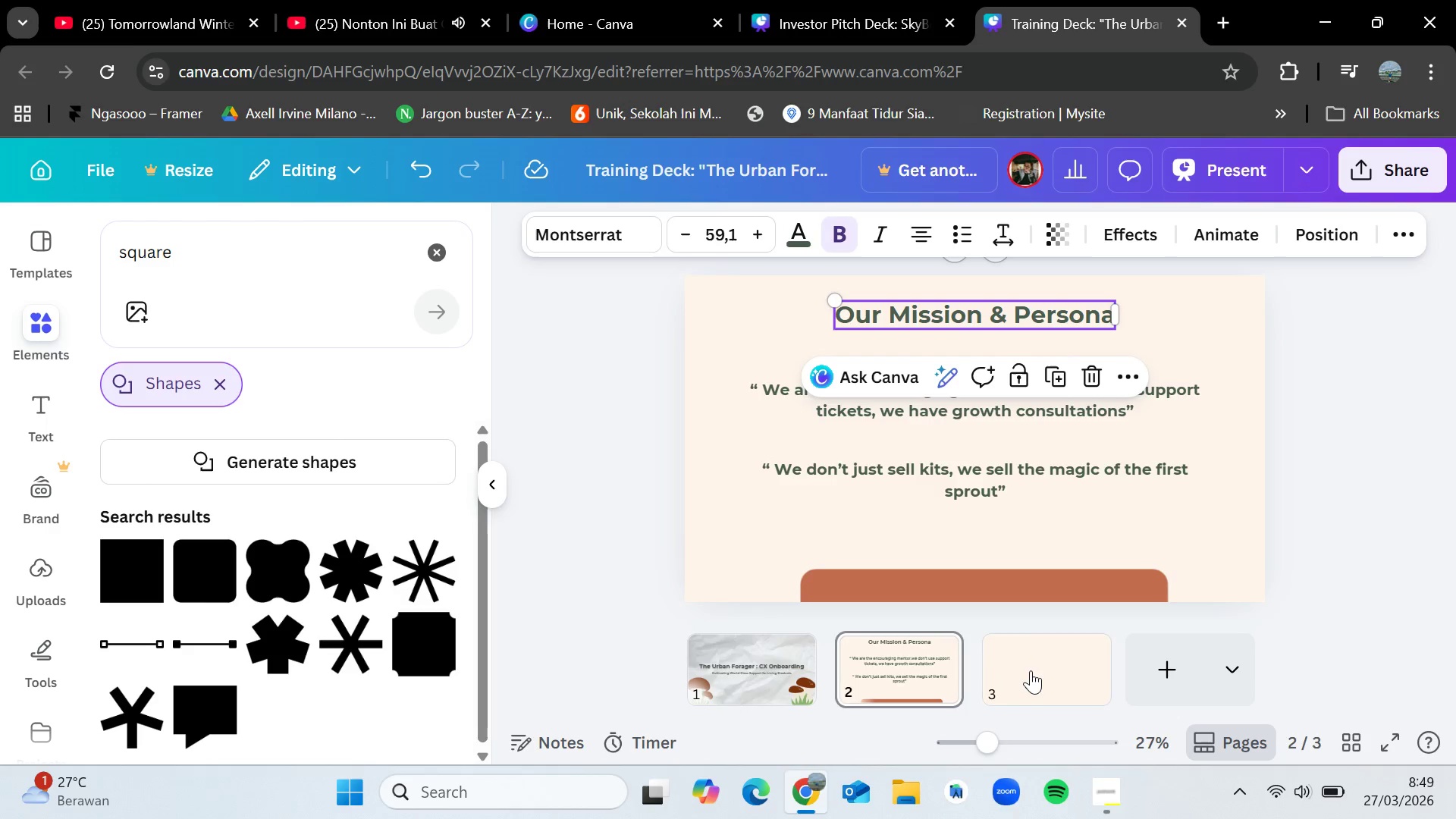 
left_click([1031, 670])
 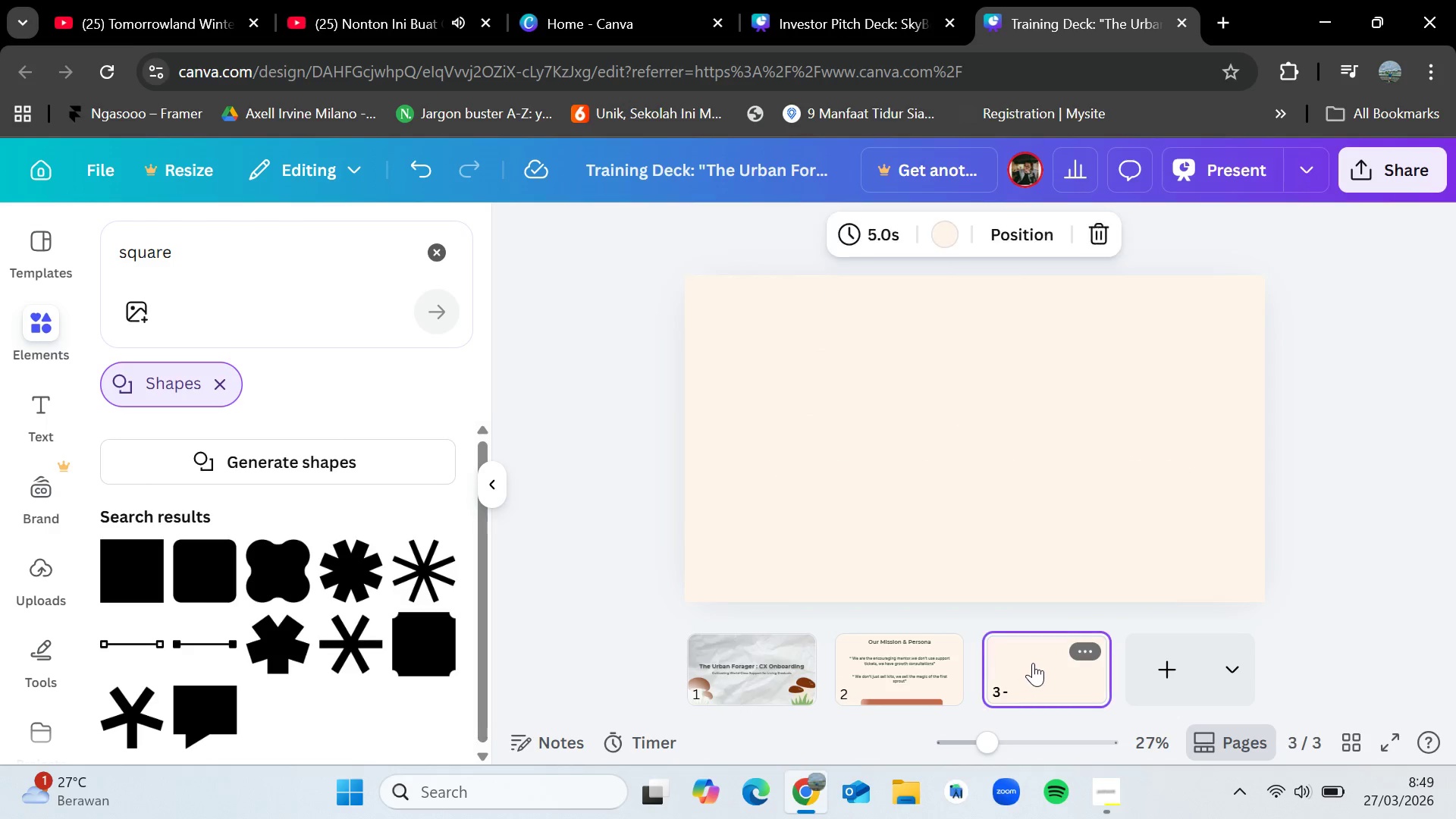 
key(Control+V)
 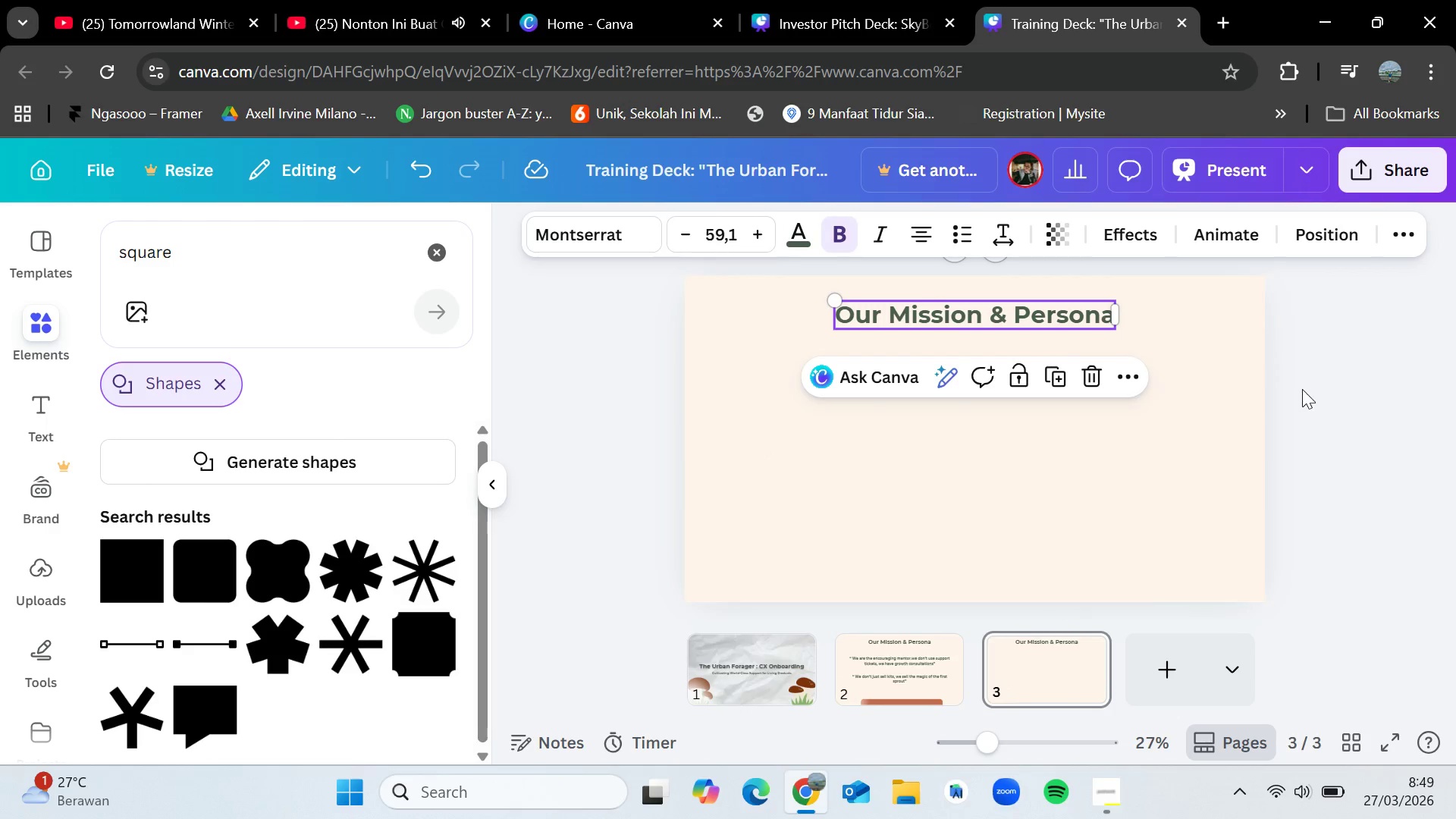 
left_click([1302, 389])
 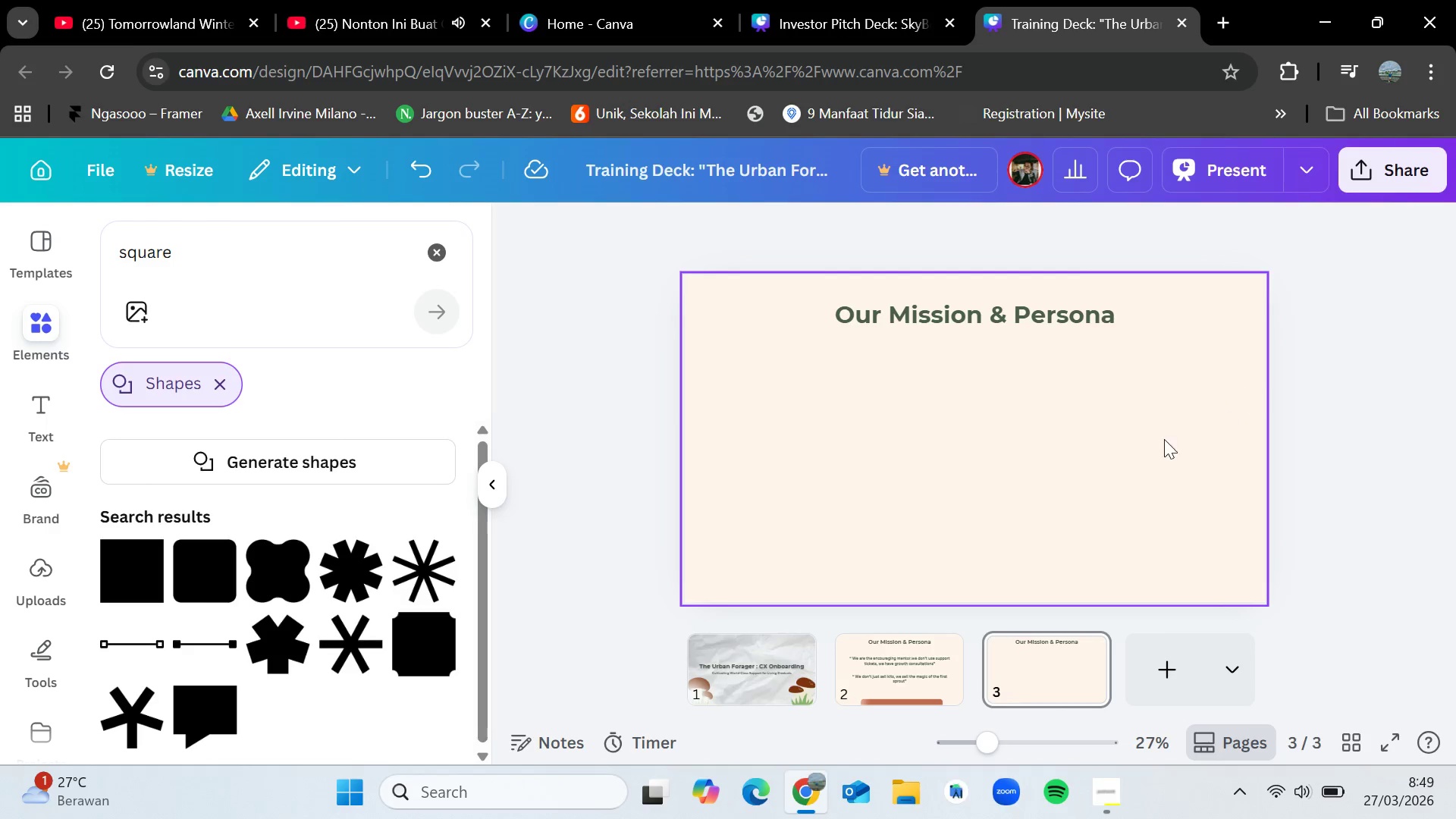 
wait(13.0)
 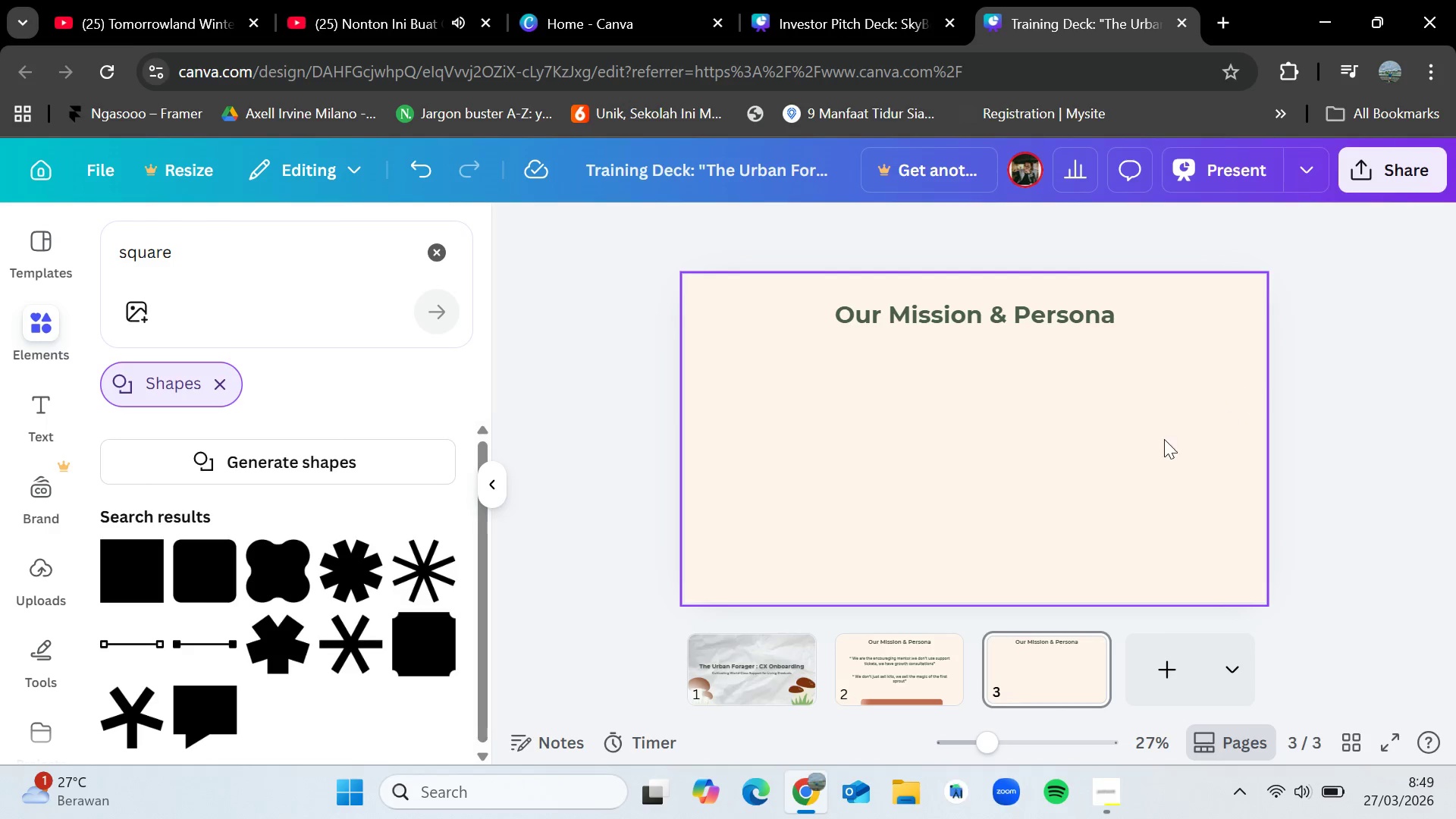 
left_click([1102, 805])